 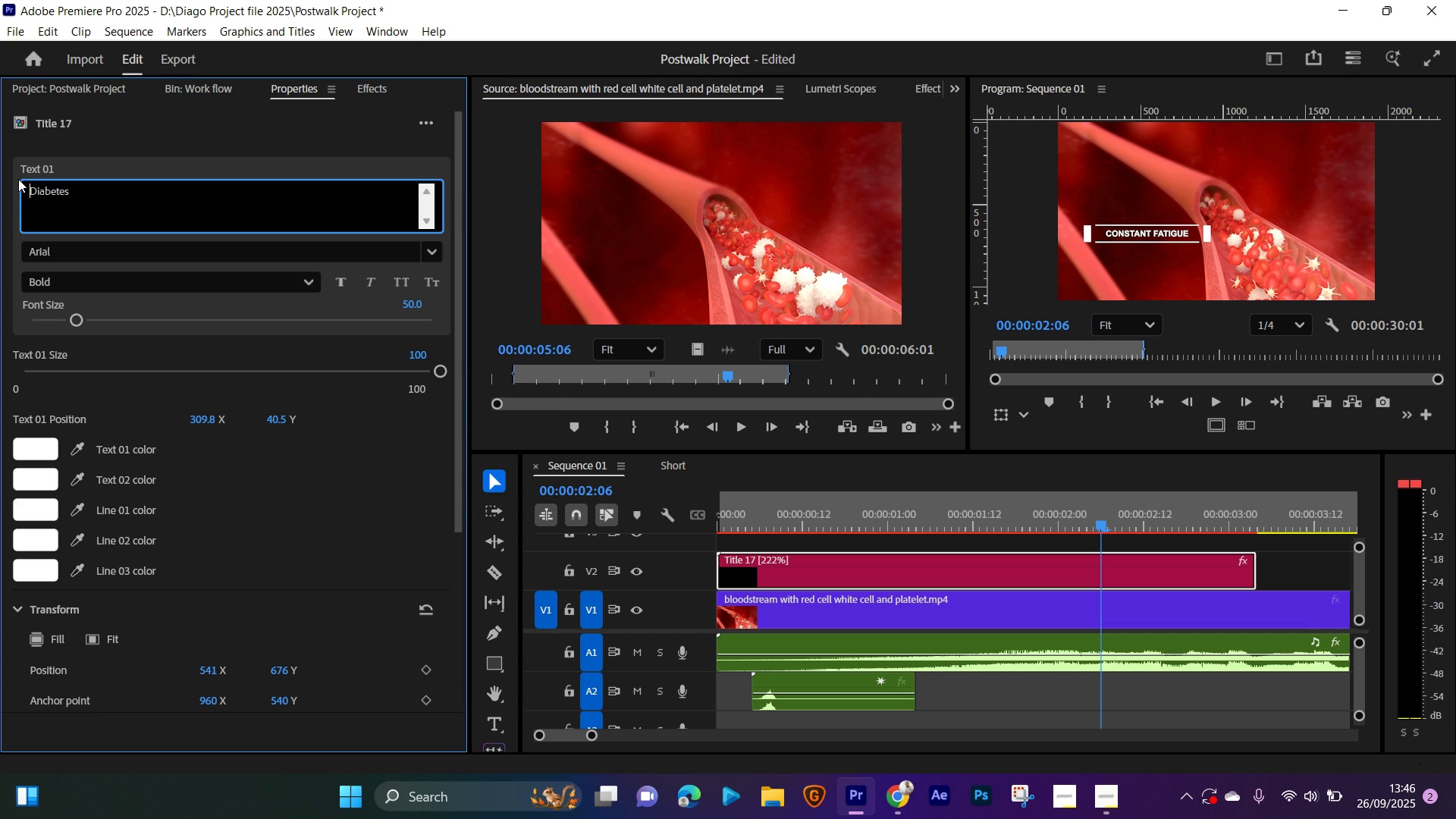 
key(ArrowRight)
 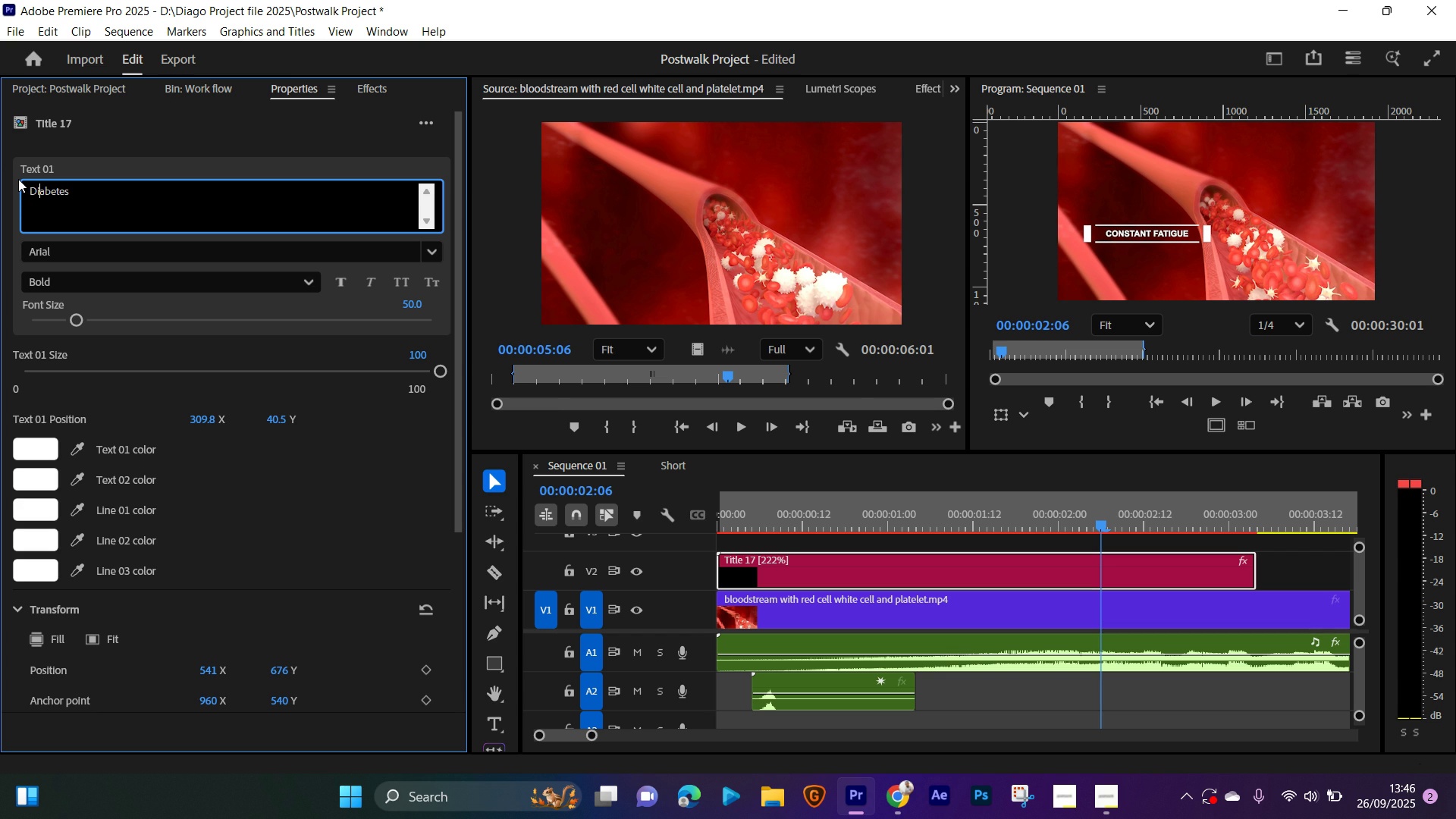 
key(ArrowRight)
 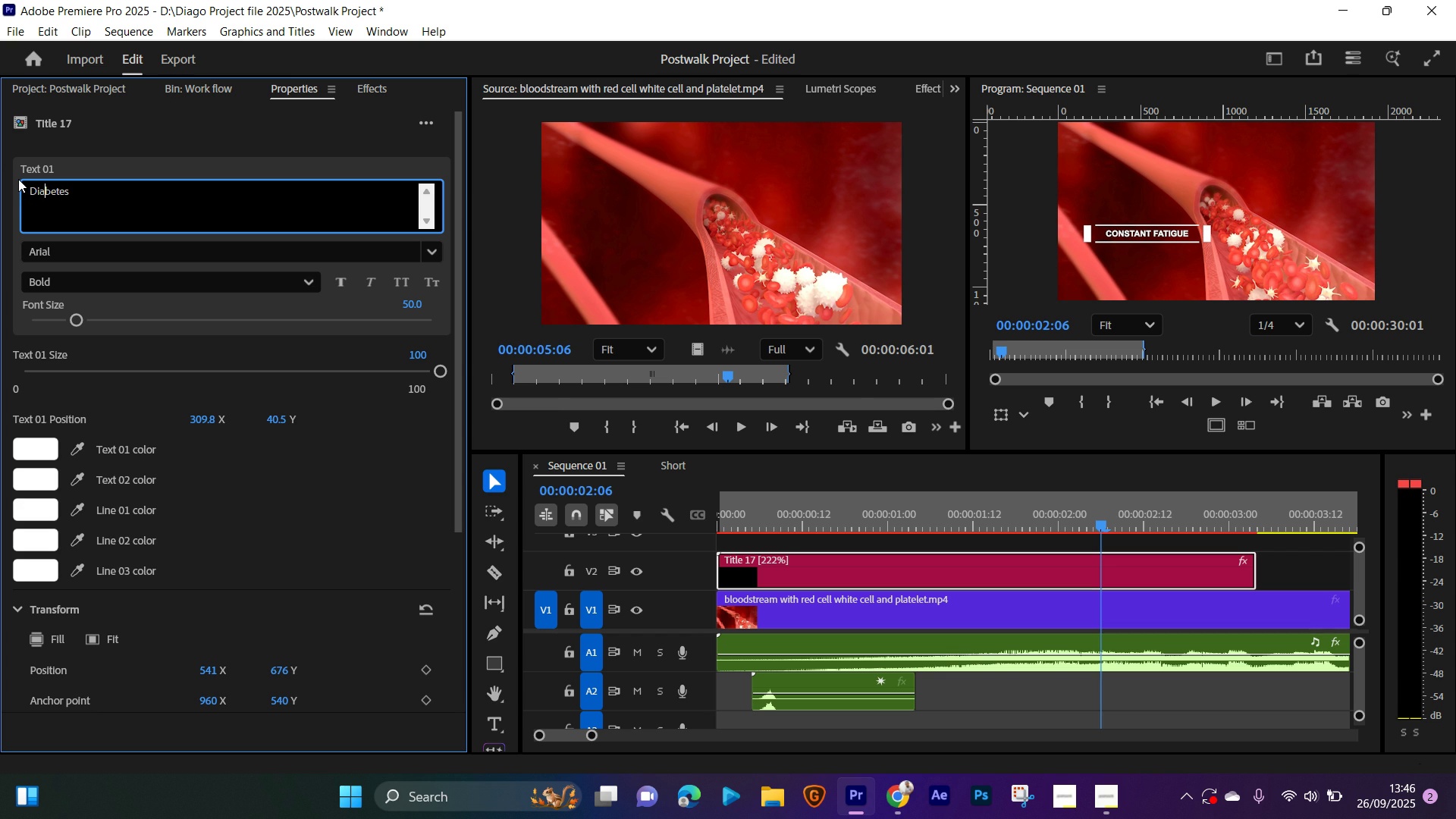 
key(ArrowRight)
 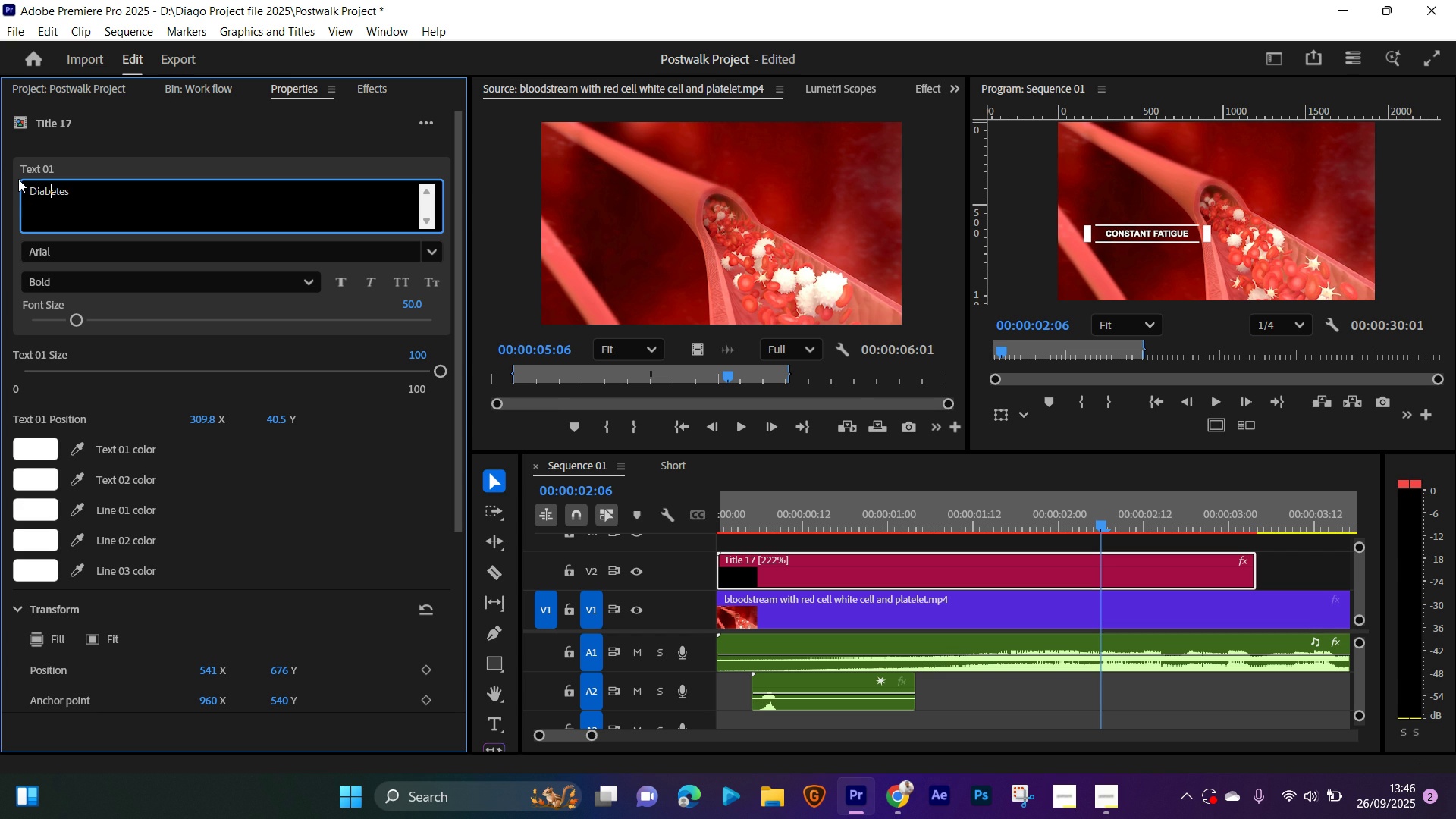 
key(ArrowRight)
 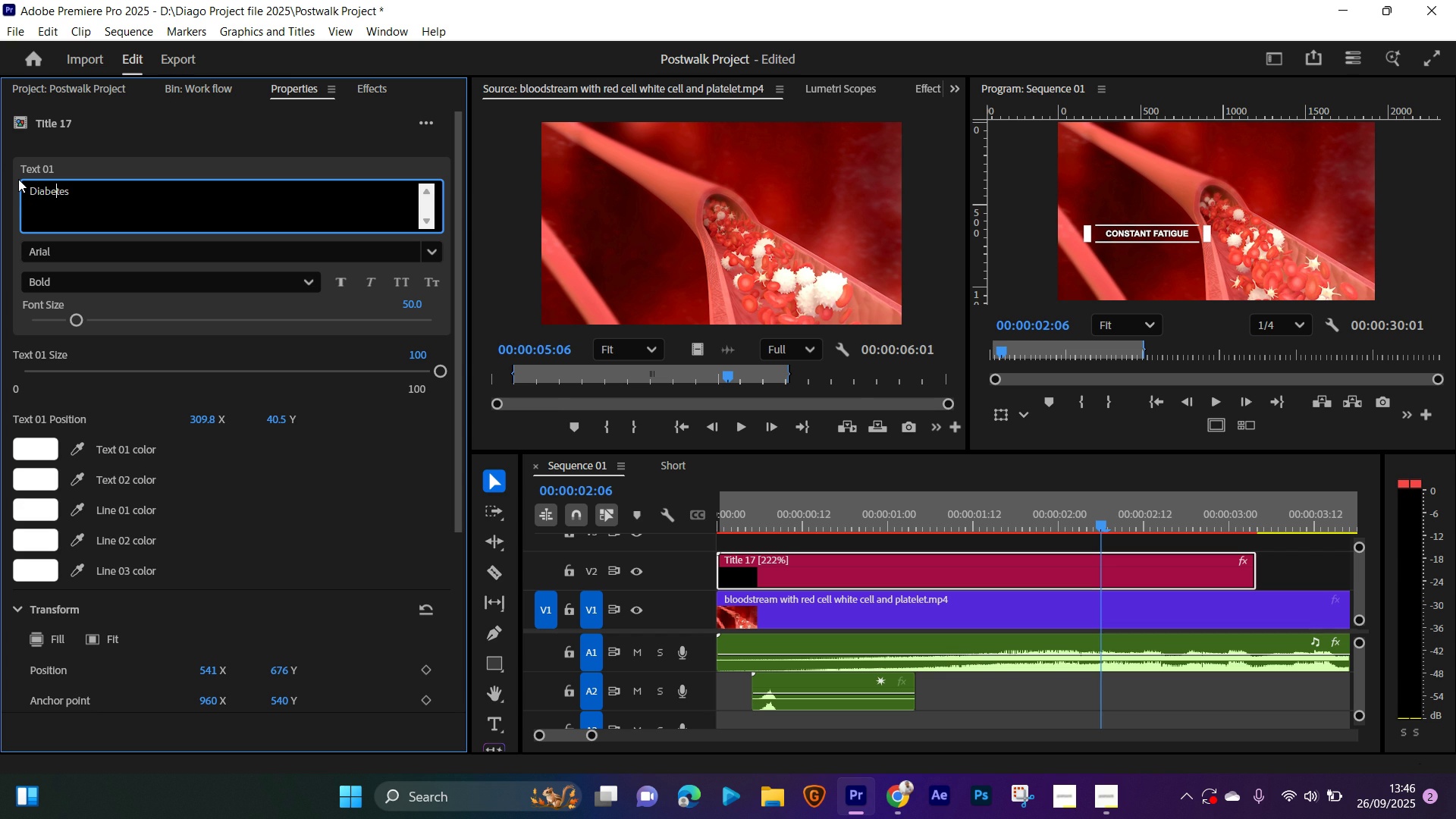 
key(ArrowRight)
 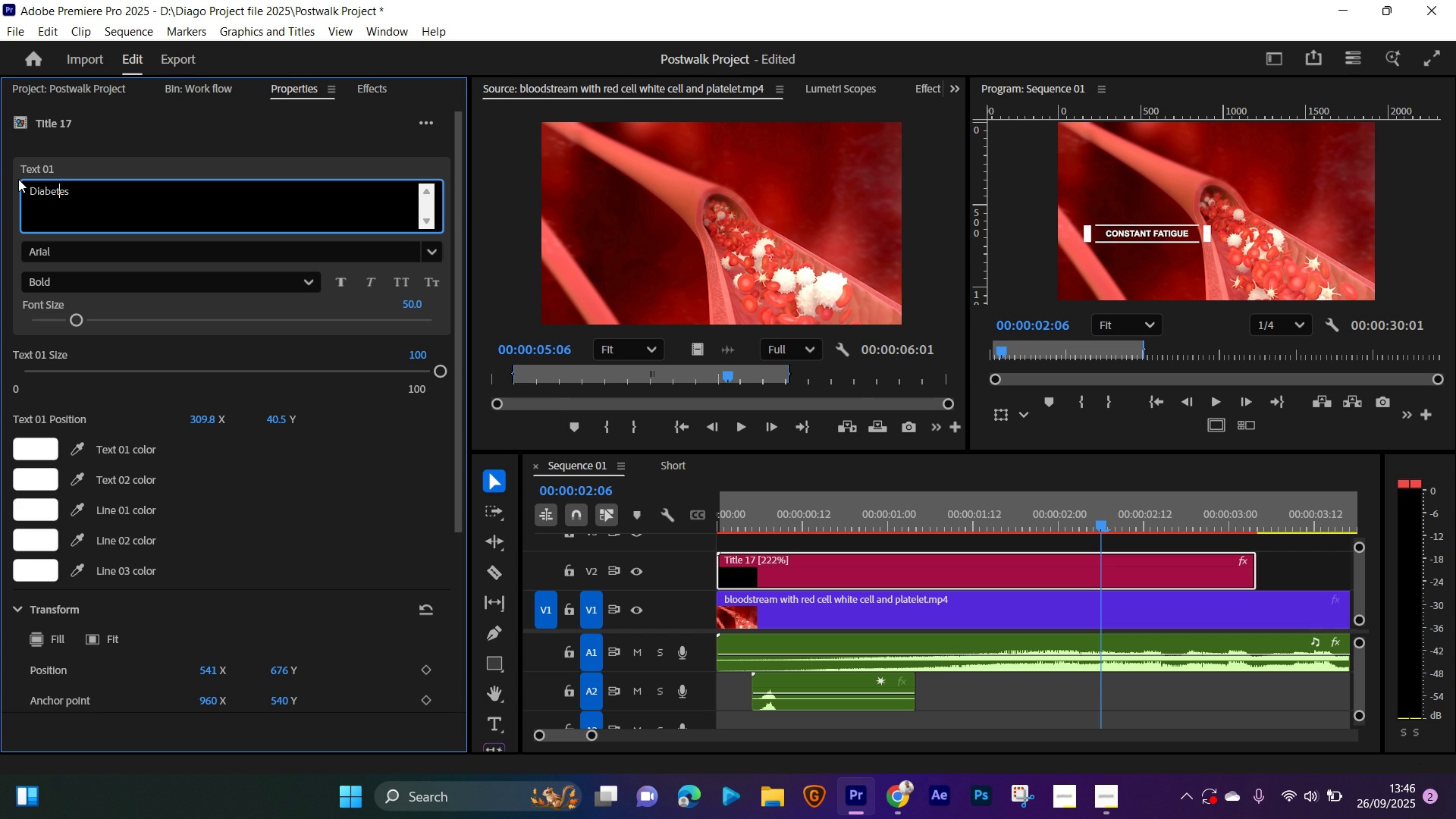 
key(ArrowRight)
 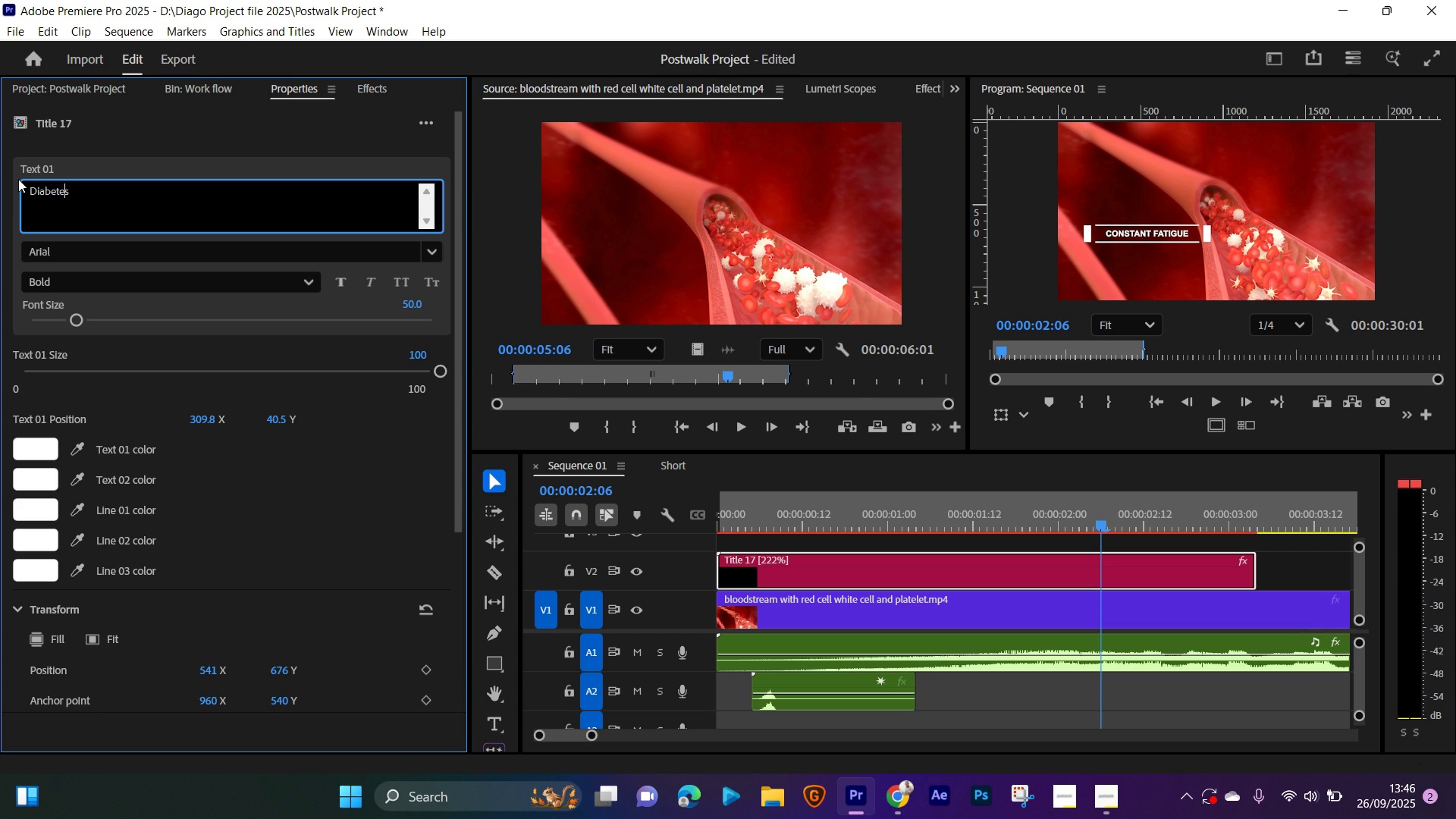 
key(ArrowRight)
 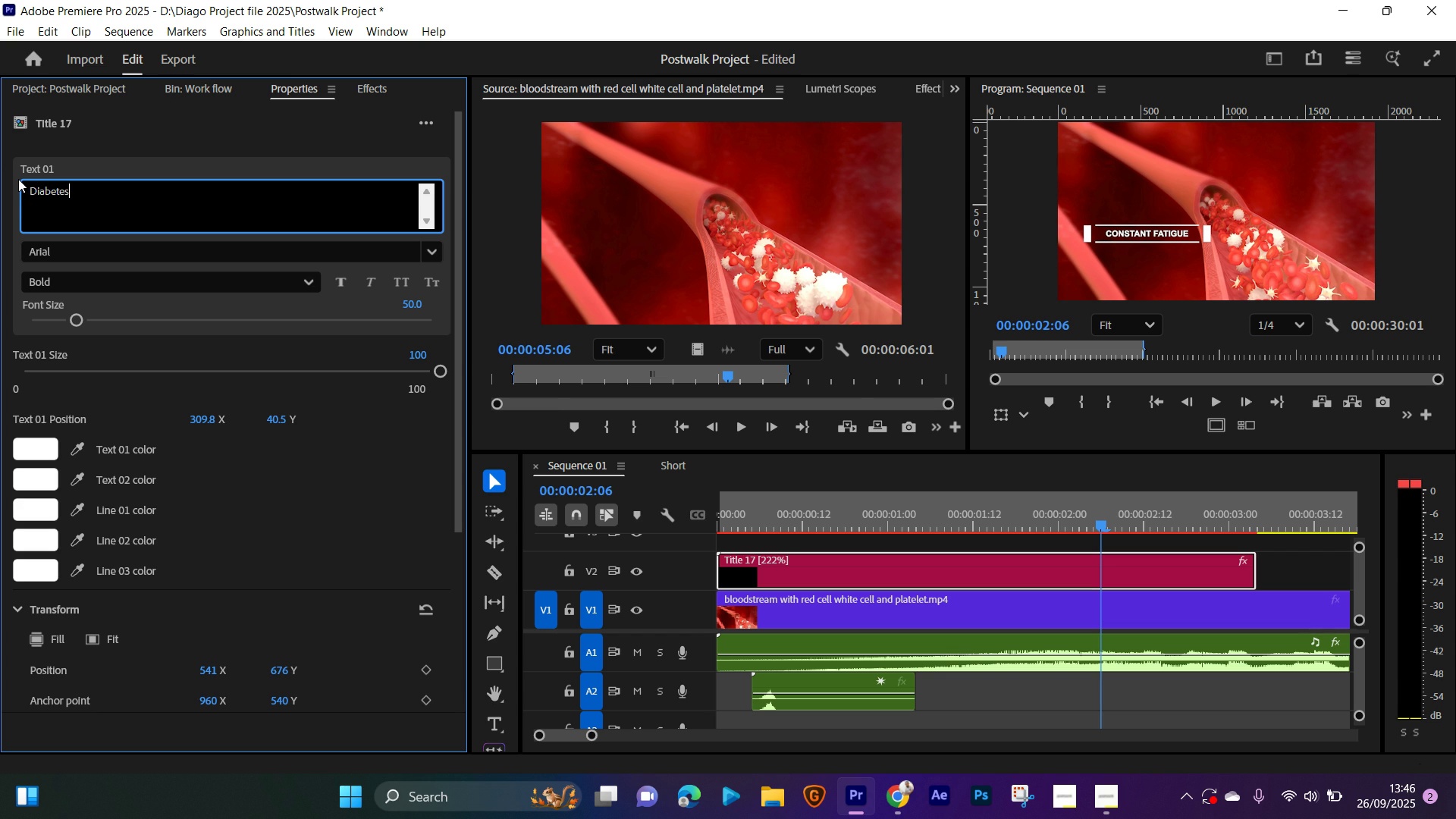 
key(ArrowRight)
 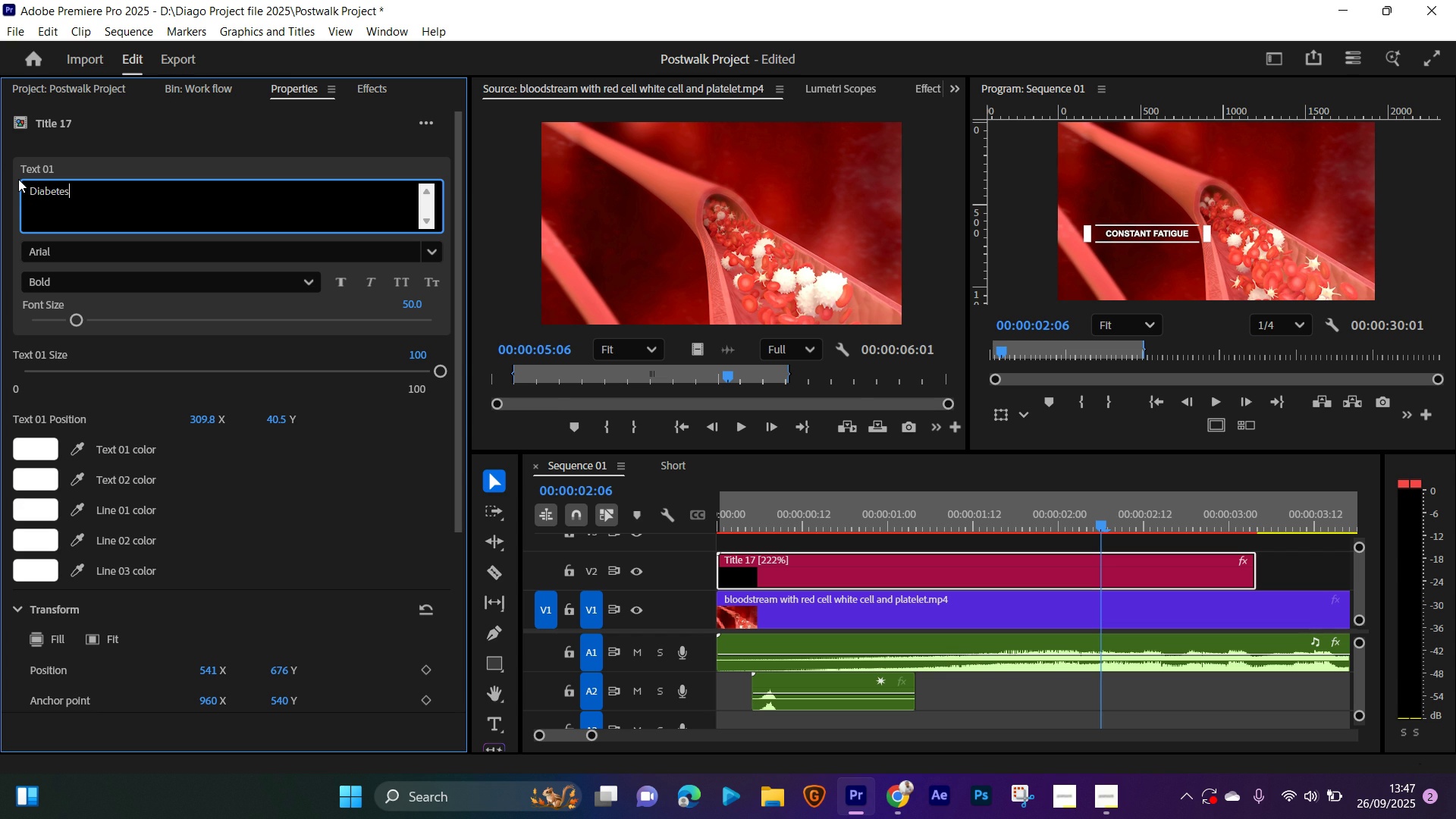 
key(ArrowRight)
 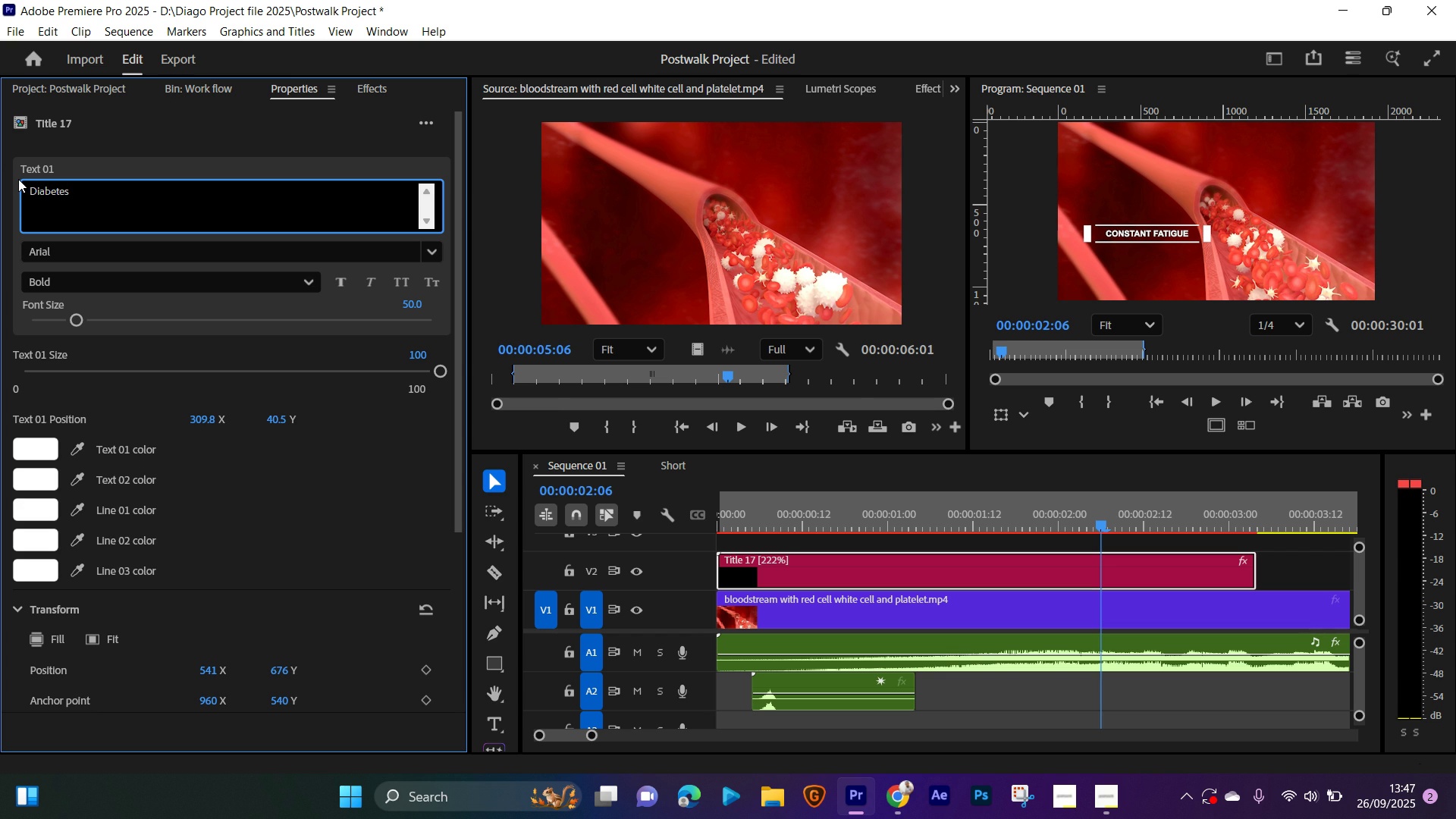 
key(Space)